 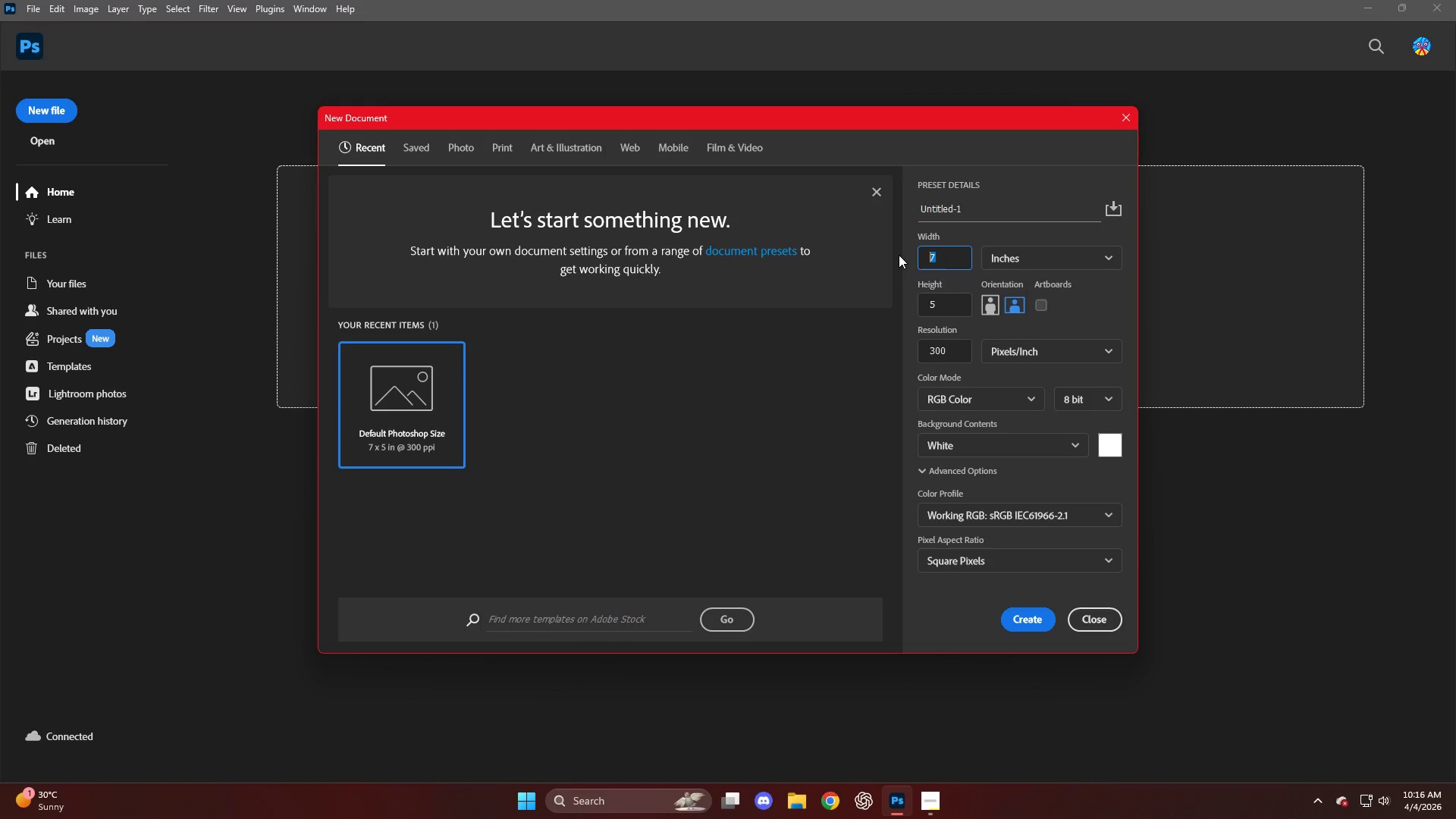 
left_click([1040, 249])
 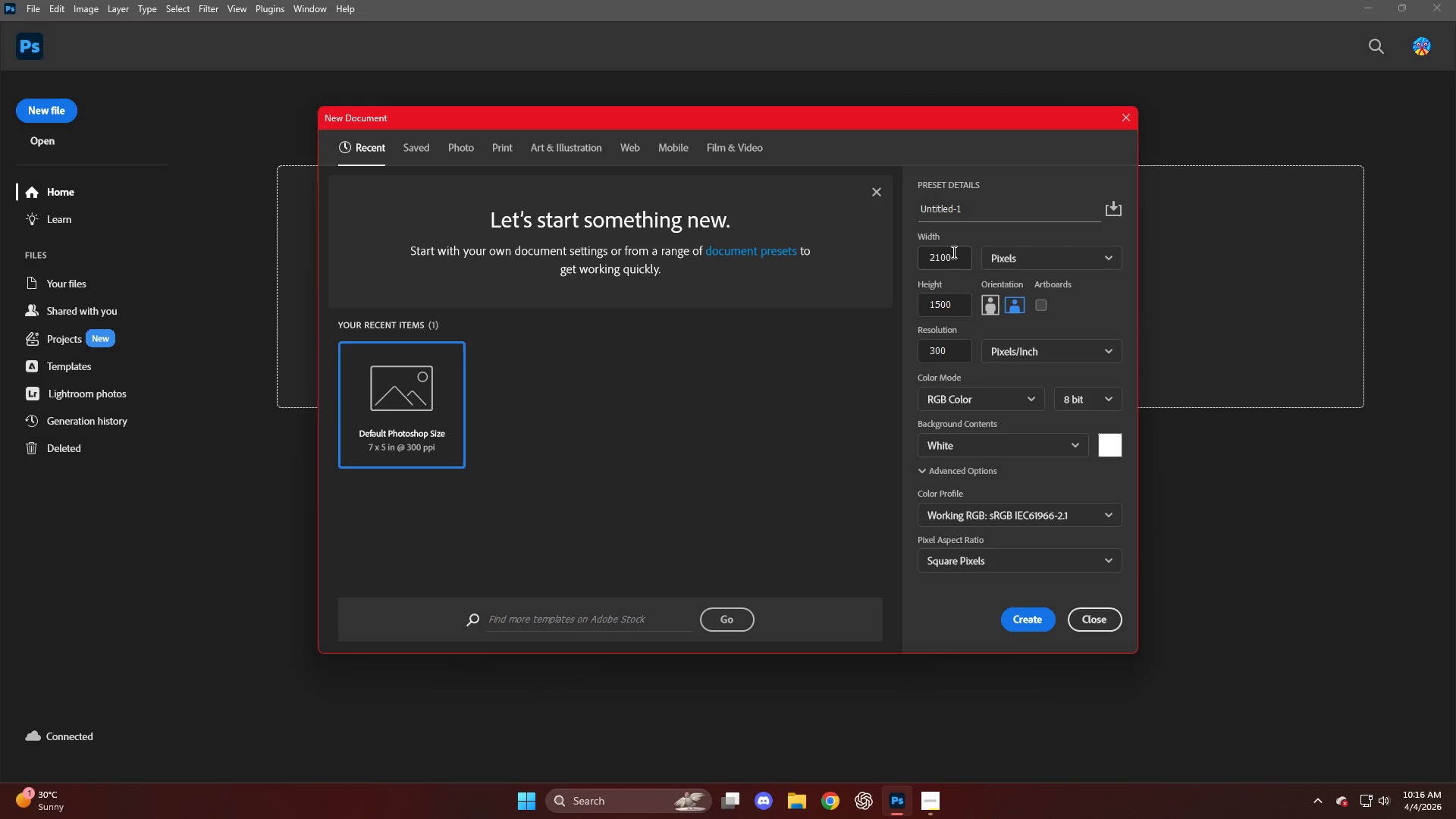 
left_click_drag(start_coordinate=[960, 258], to_coordinate=[886, 260])
 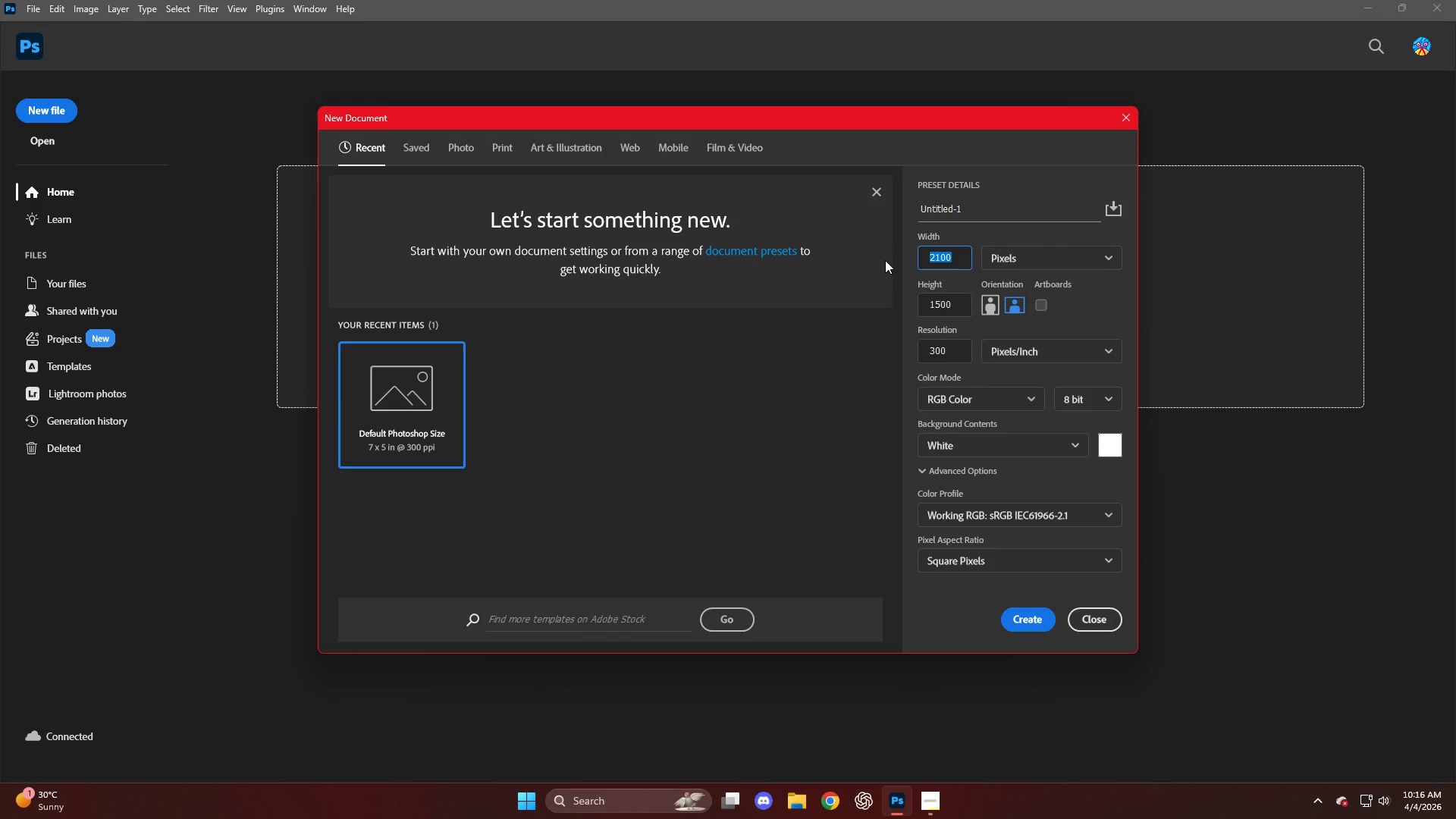 
type(2160)
 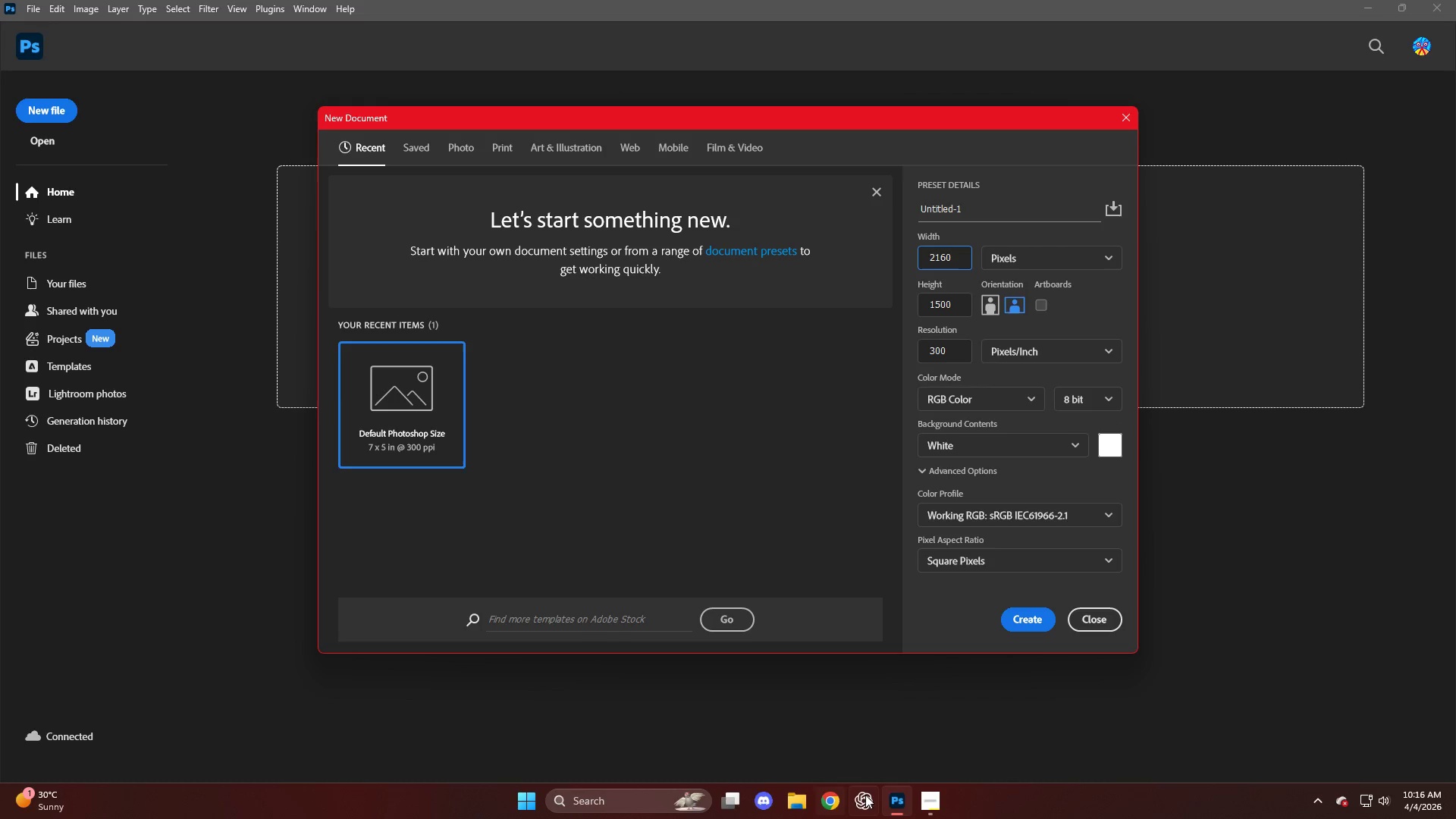 
left_click([931, 804])